 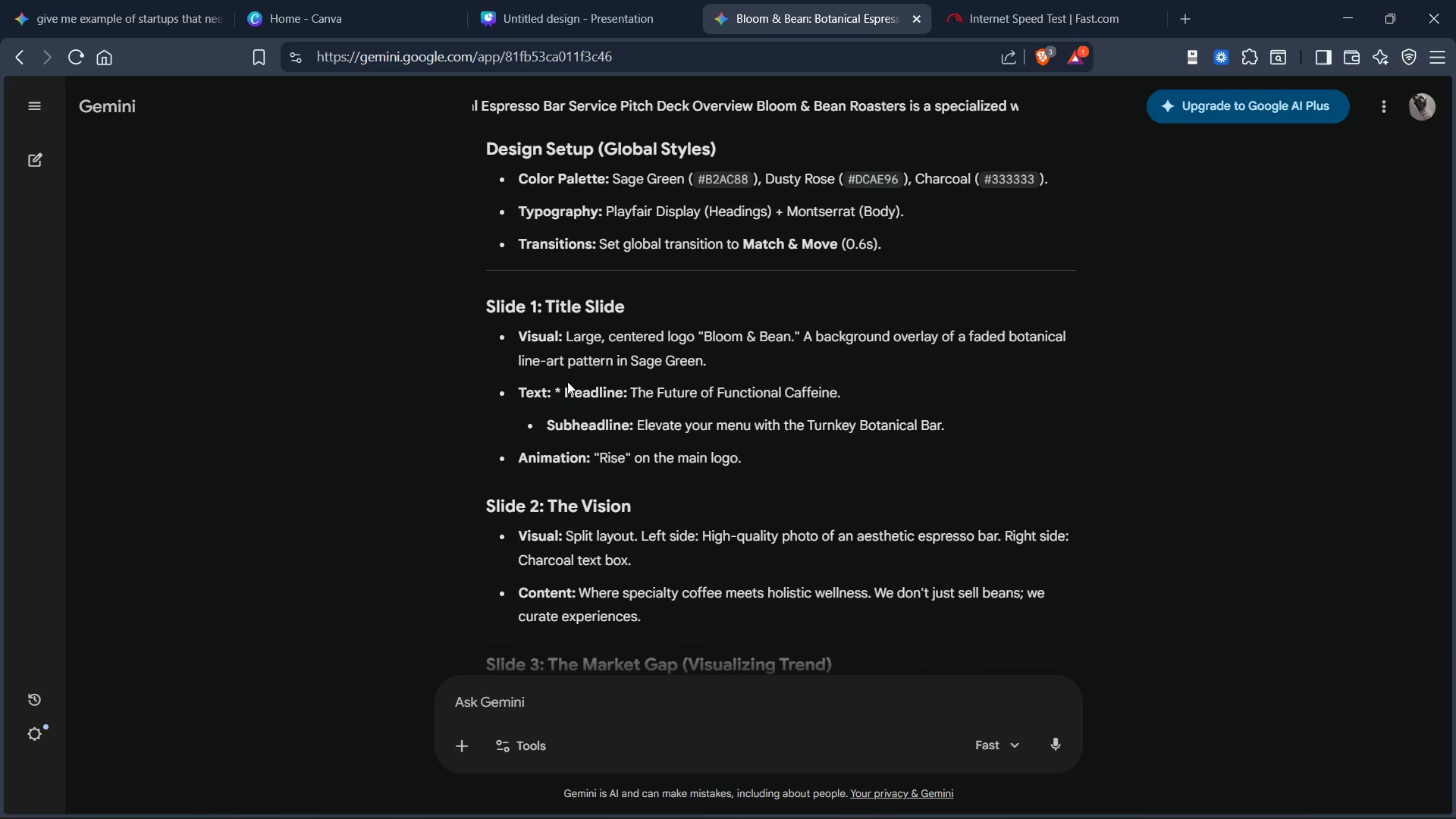 
scroll: coordinate [730, 309], scroll_direction: down, amount: 5.0
 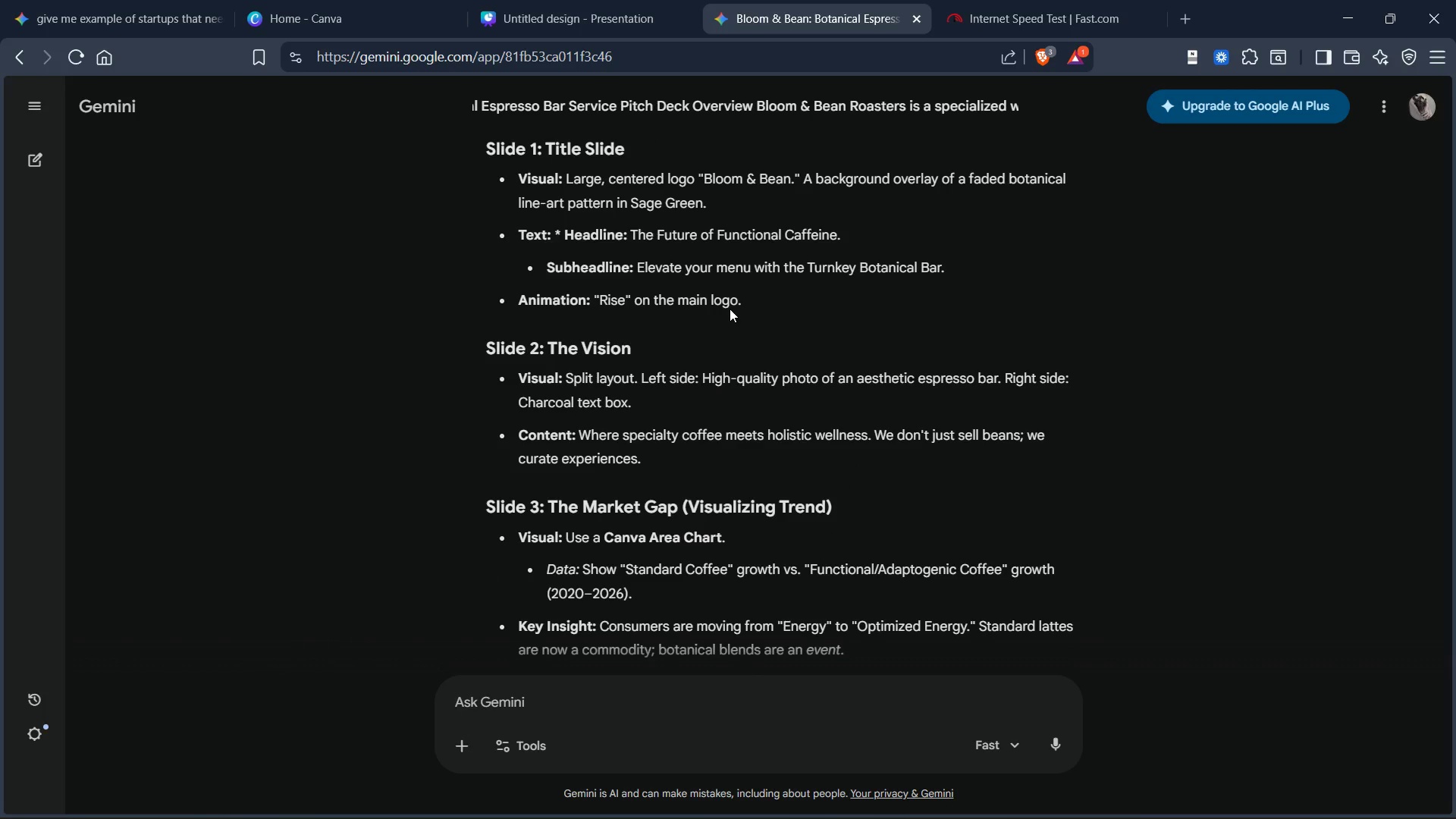 
scroll: coordinate [730, 309], scroll_direction: up, amount: 3.0
 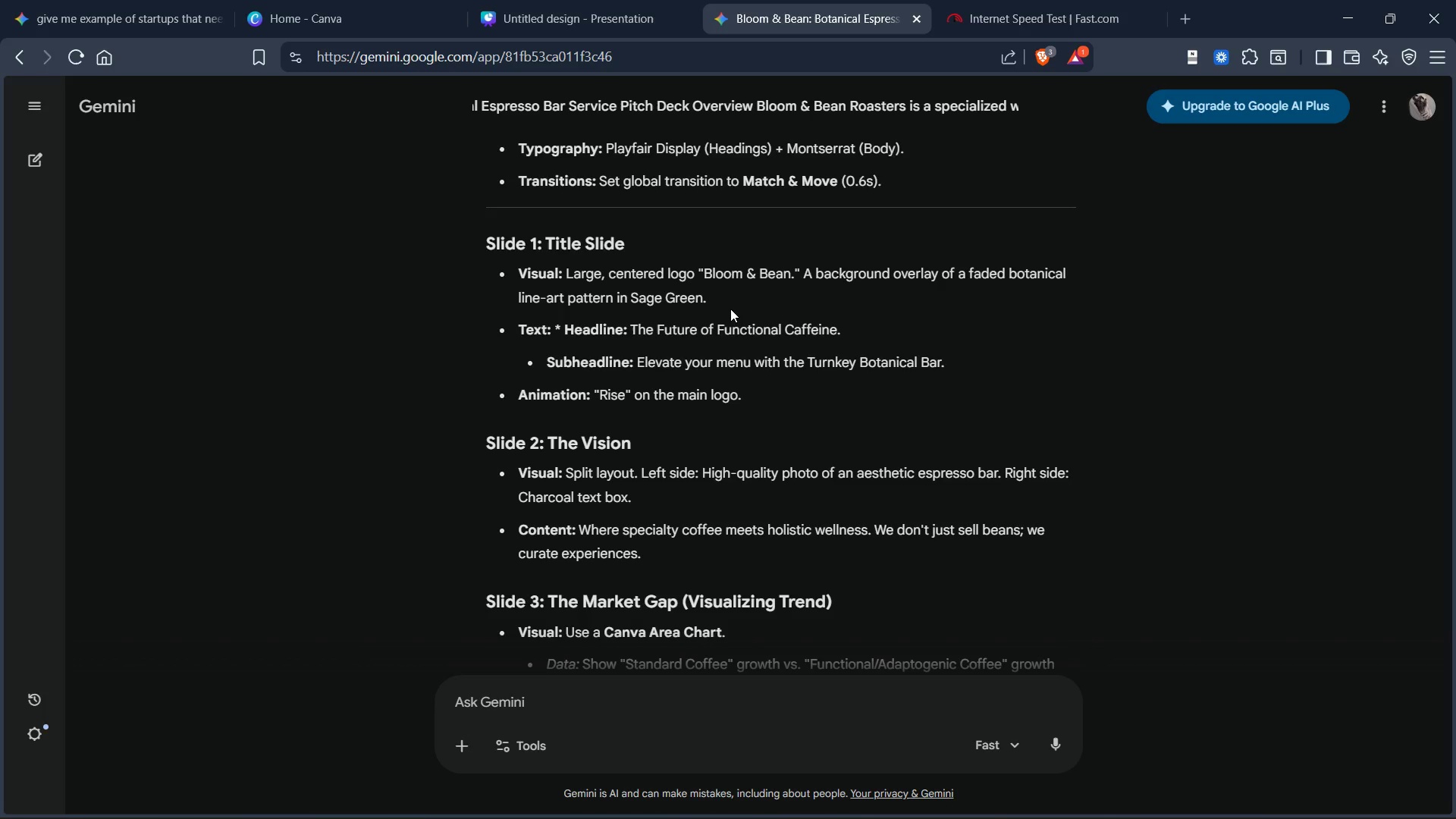 
scroll: coordinate [733, 312], scroll_direction: down, amount: 23.0
 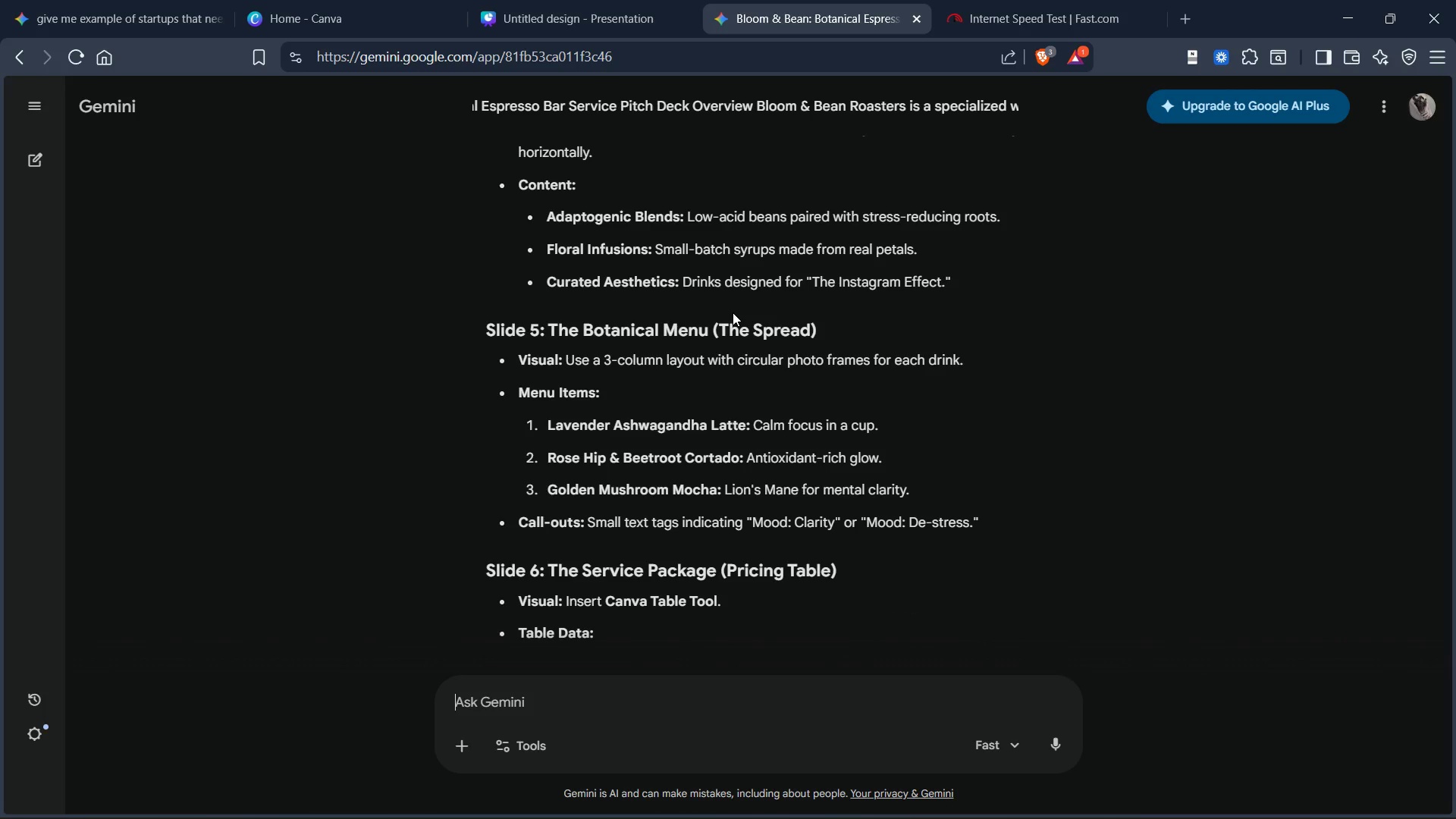 
scroll: coordinate [733, 312], scroll_direction: up, amount: 7.0
 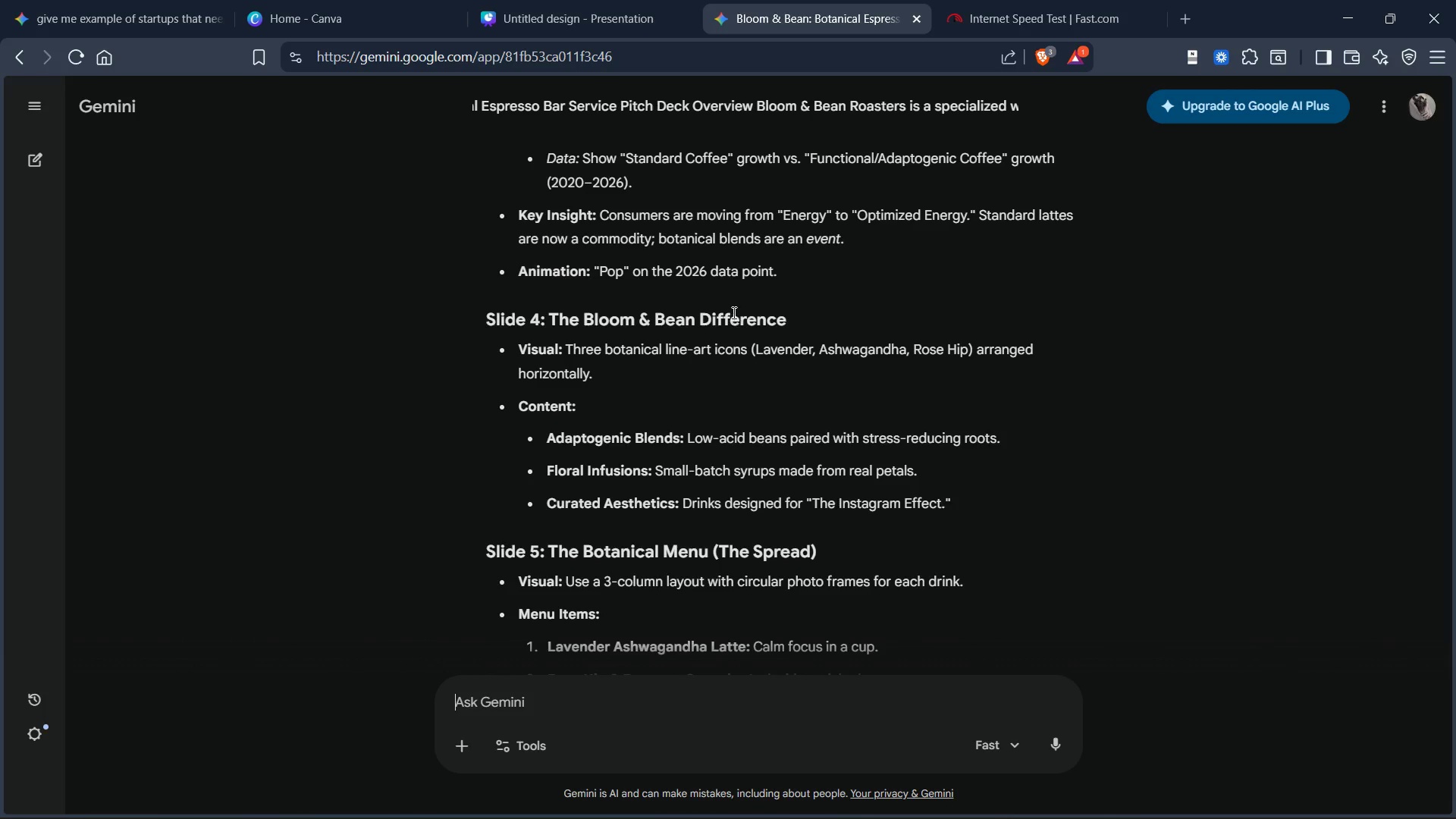 
scroll: coordinate [731, 317], scroll_direction: down, amount: 9.0
 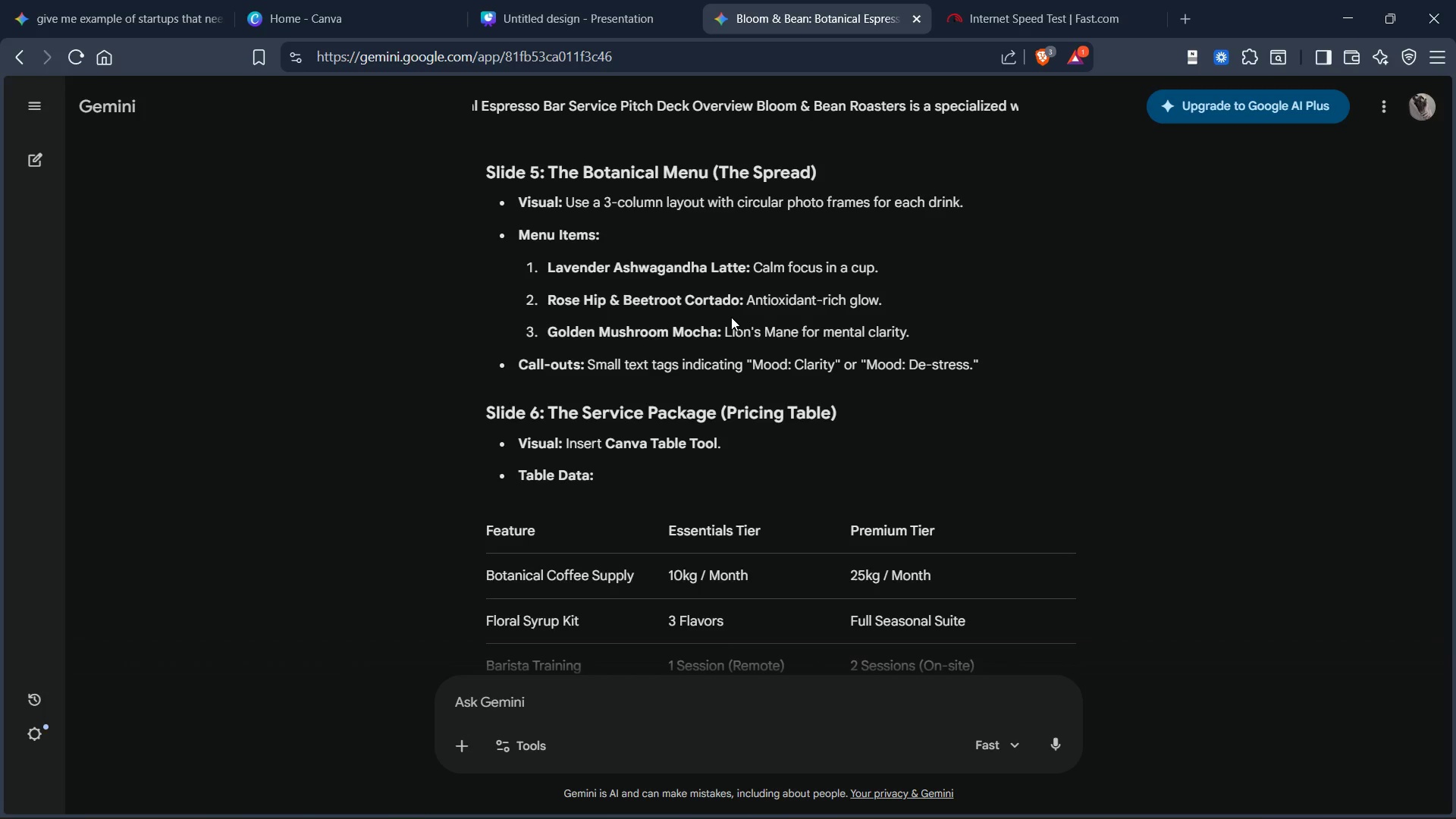 
scroll: coordinate [731, 317], scroll_direction: up, amount: 3.0
 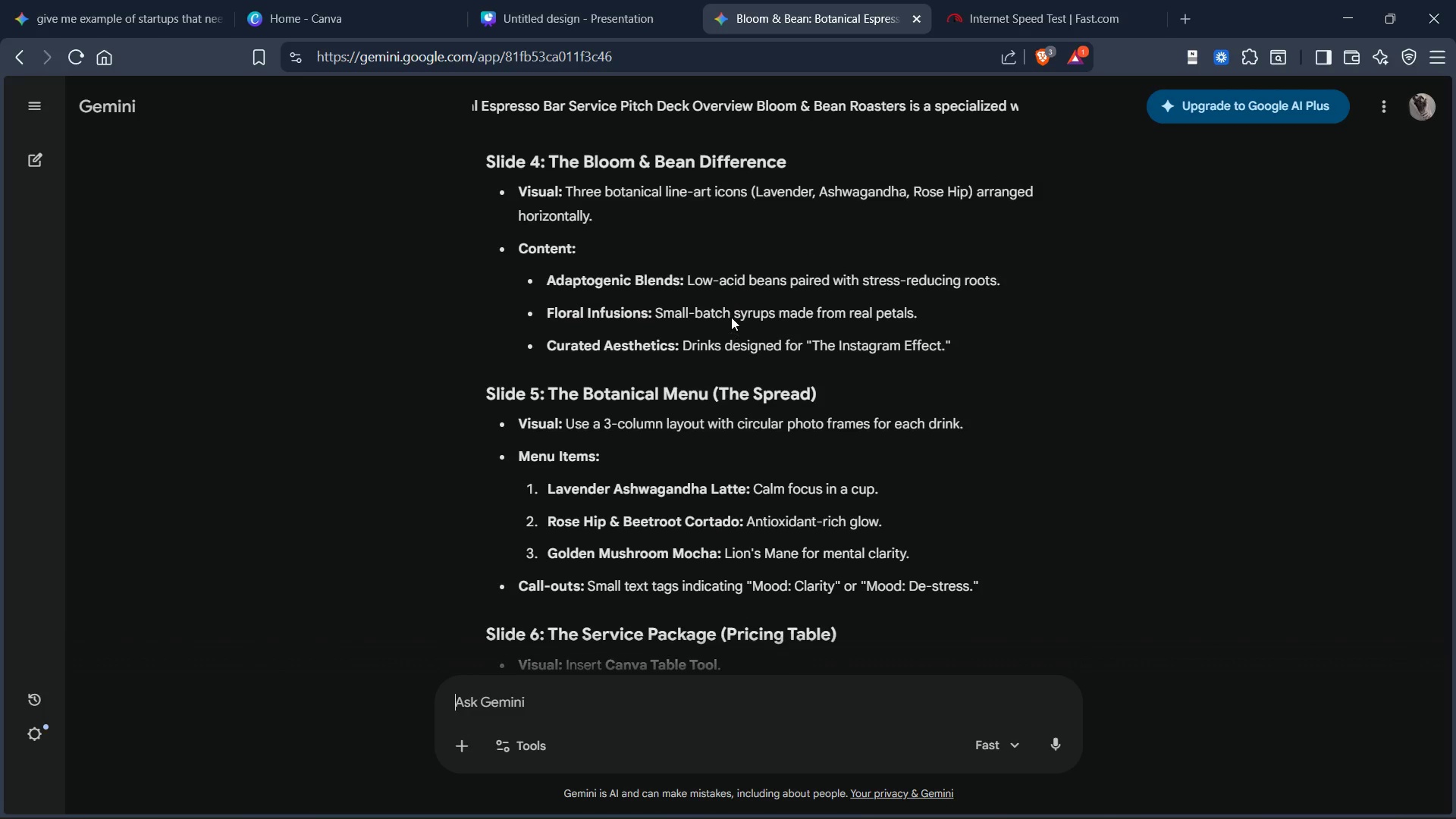 
scroll: coordinate [759, 306], scroll_direction: down, amount: 8.0
 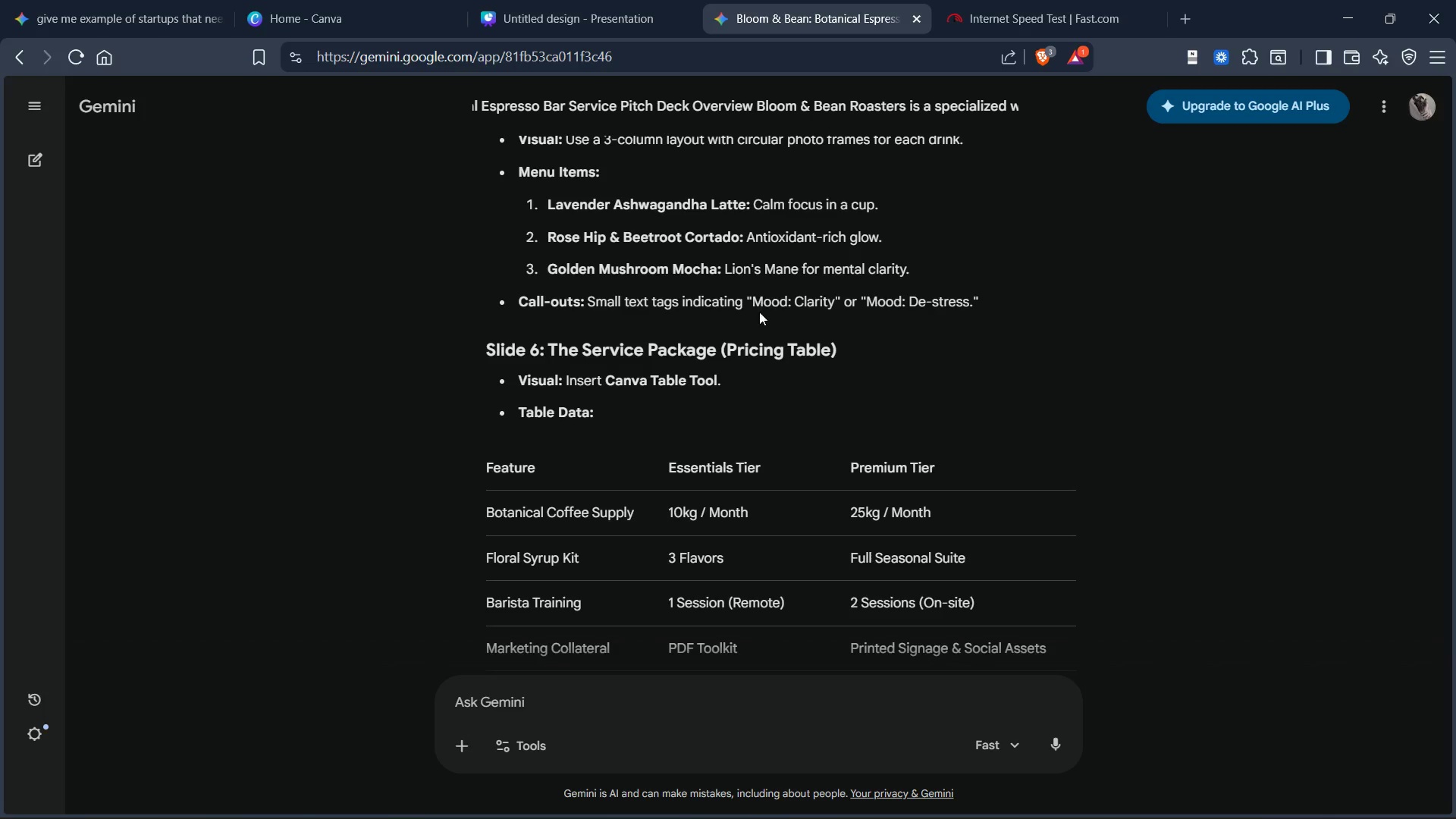 
scroll: coordinate [768, 234], scroll_direction: up, amount: 47.0
 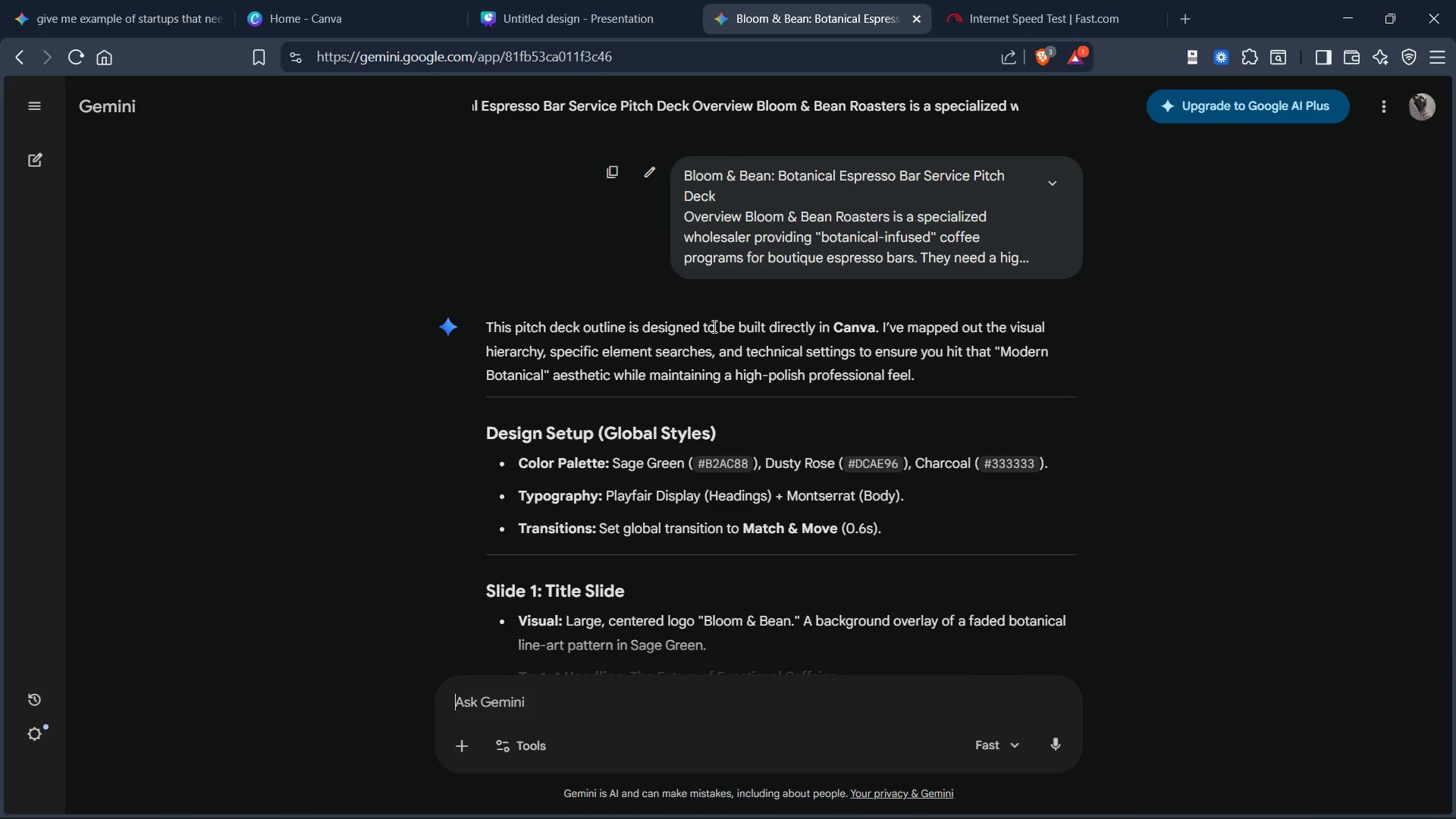 
scroll: coordinate [708, 346], scroll_direction: down, amount: 3.0
 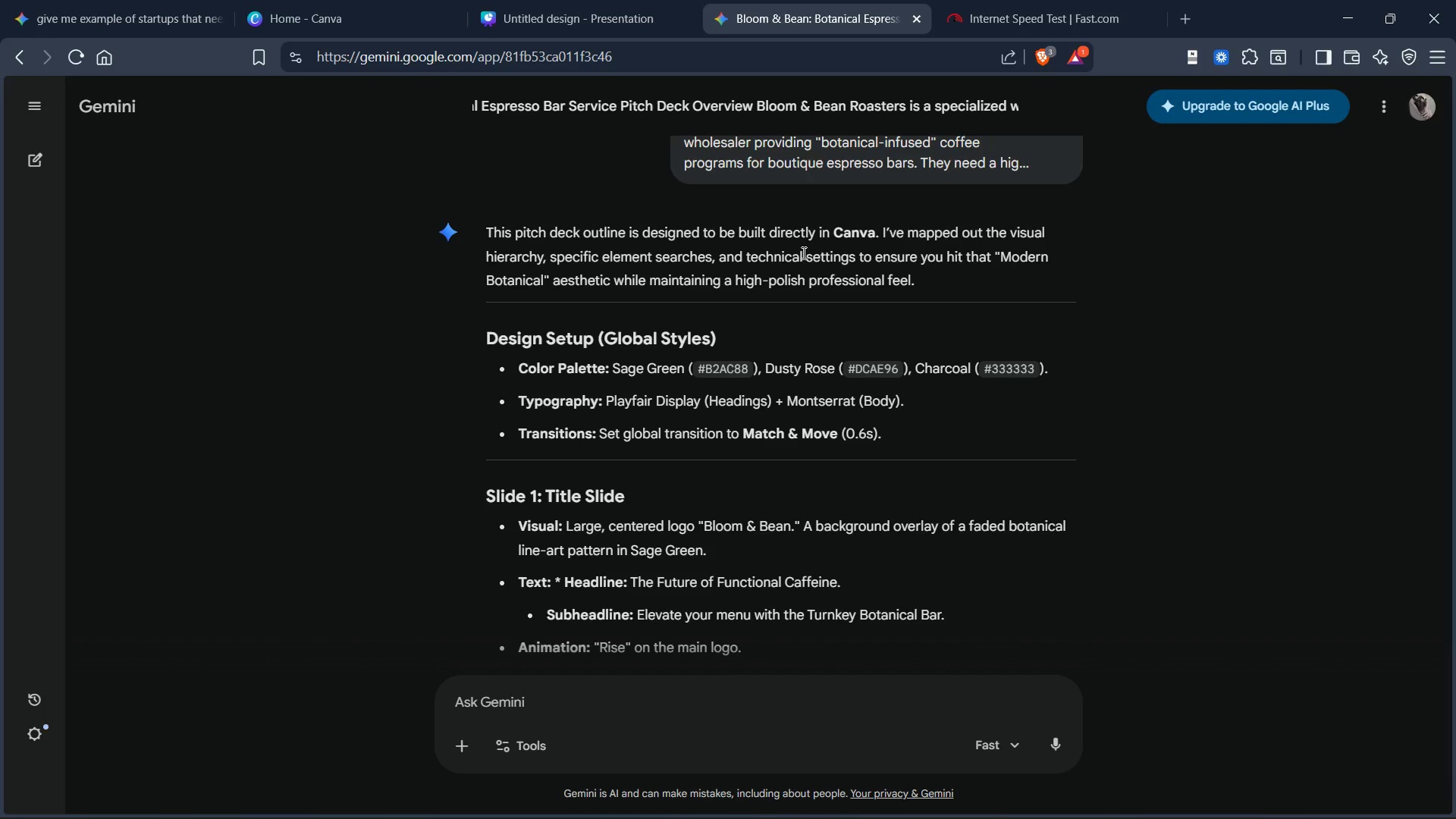 
wait(5.59)
 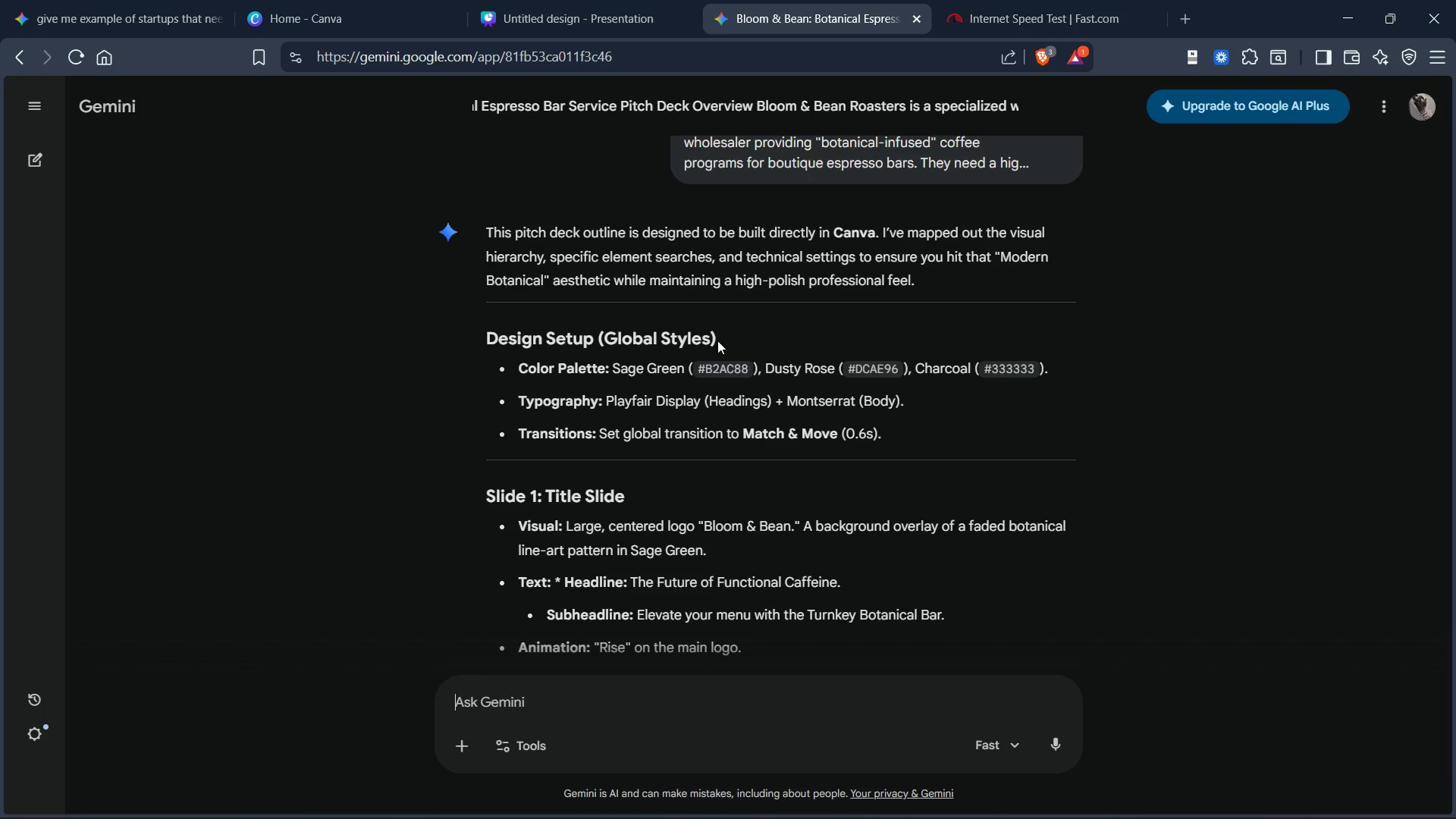 
scroll: coordinate [804, 253], scroll_direction: down, amount: 3.0
 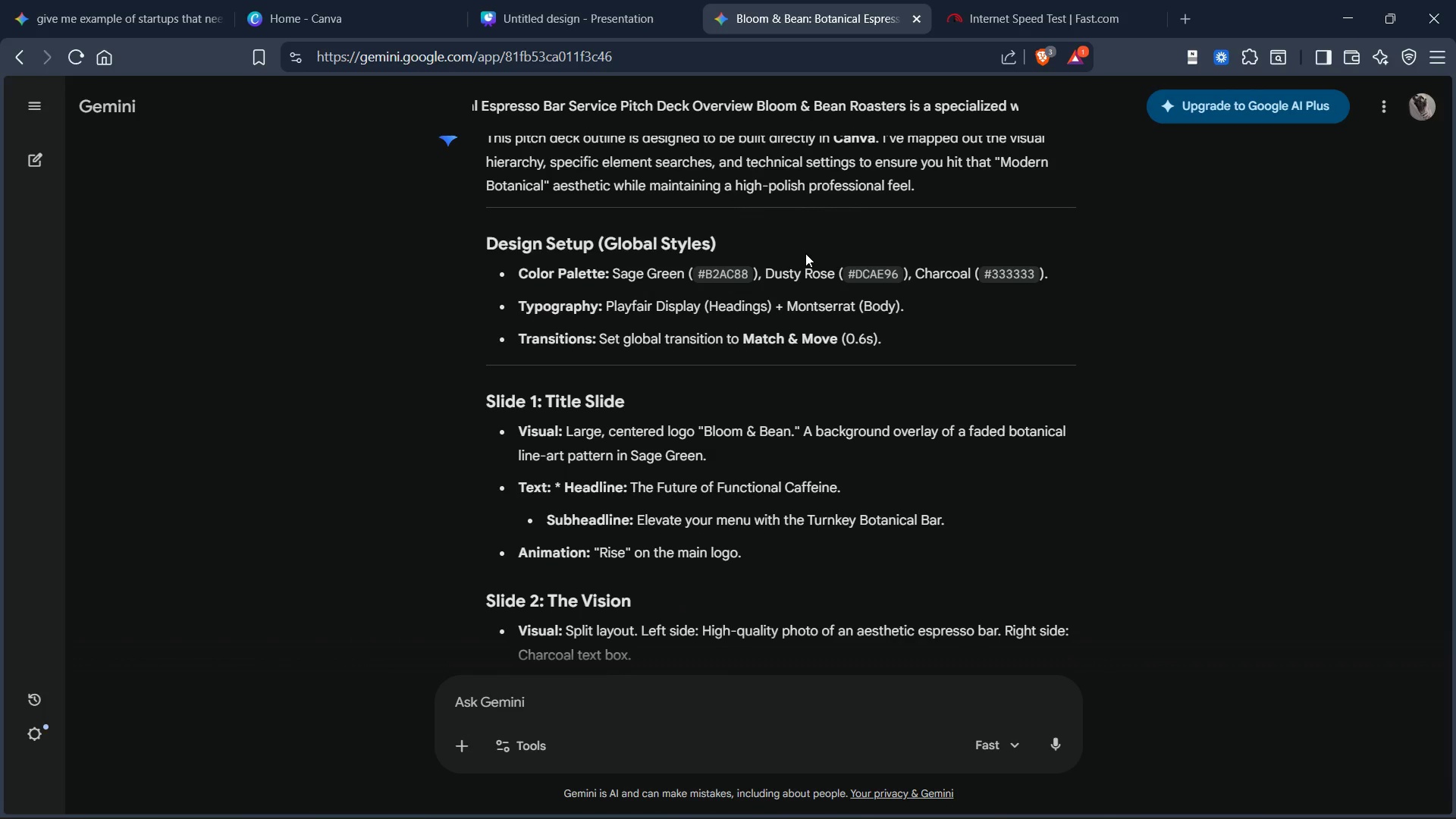 
scroll: coordinate [807, 252], scroll_direction: up, amount: 1.0
 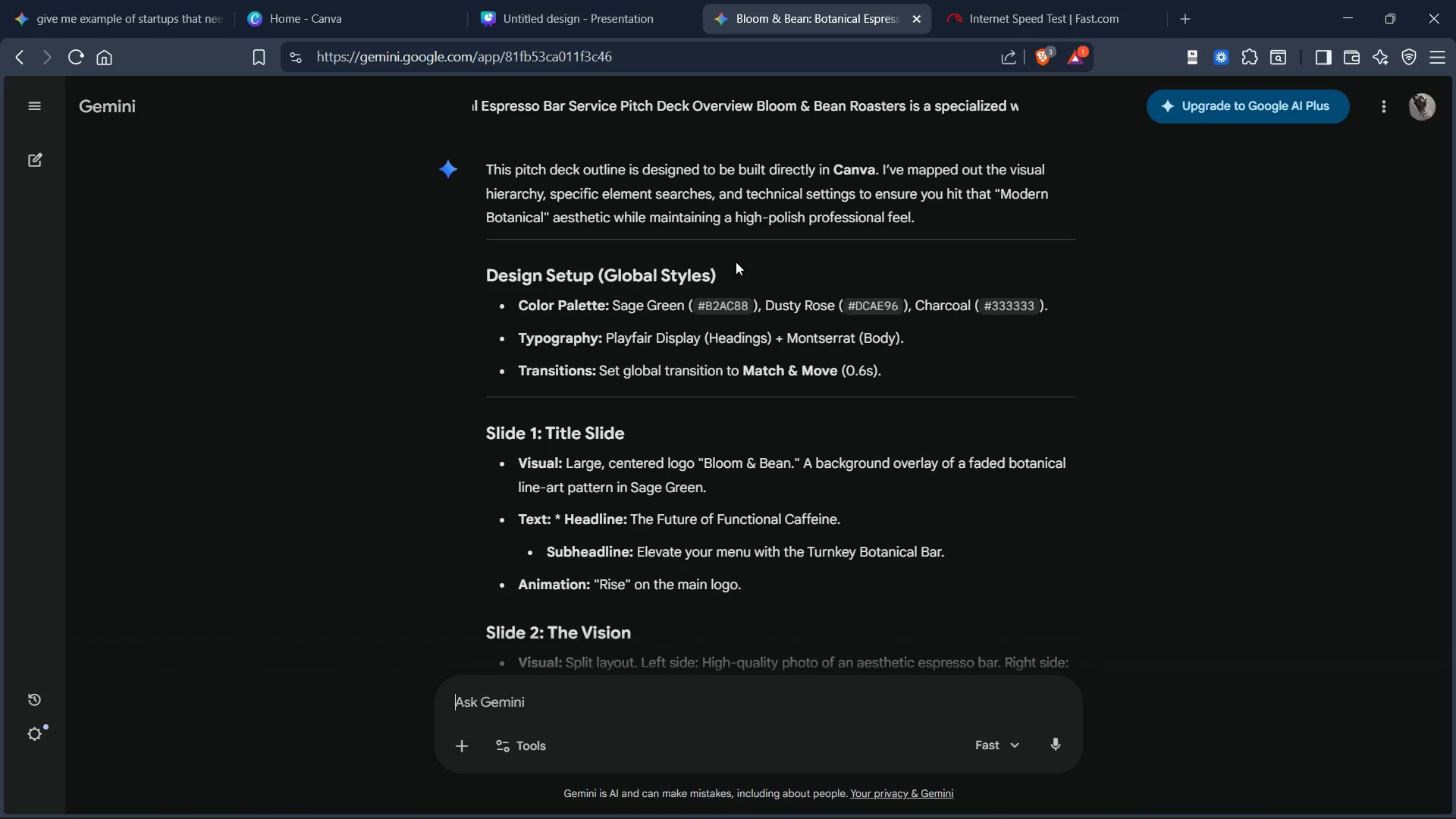 
wait(8.18)
 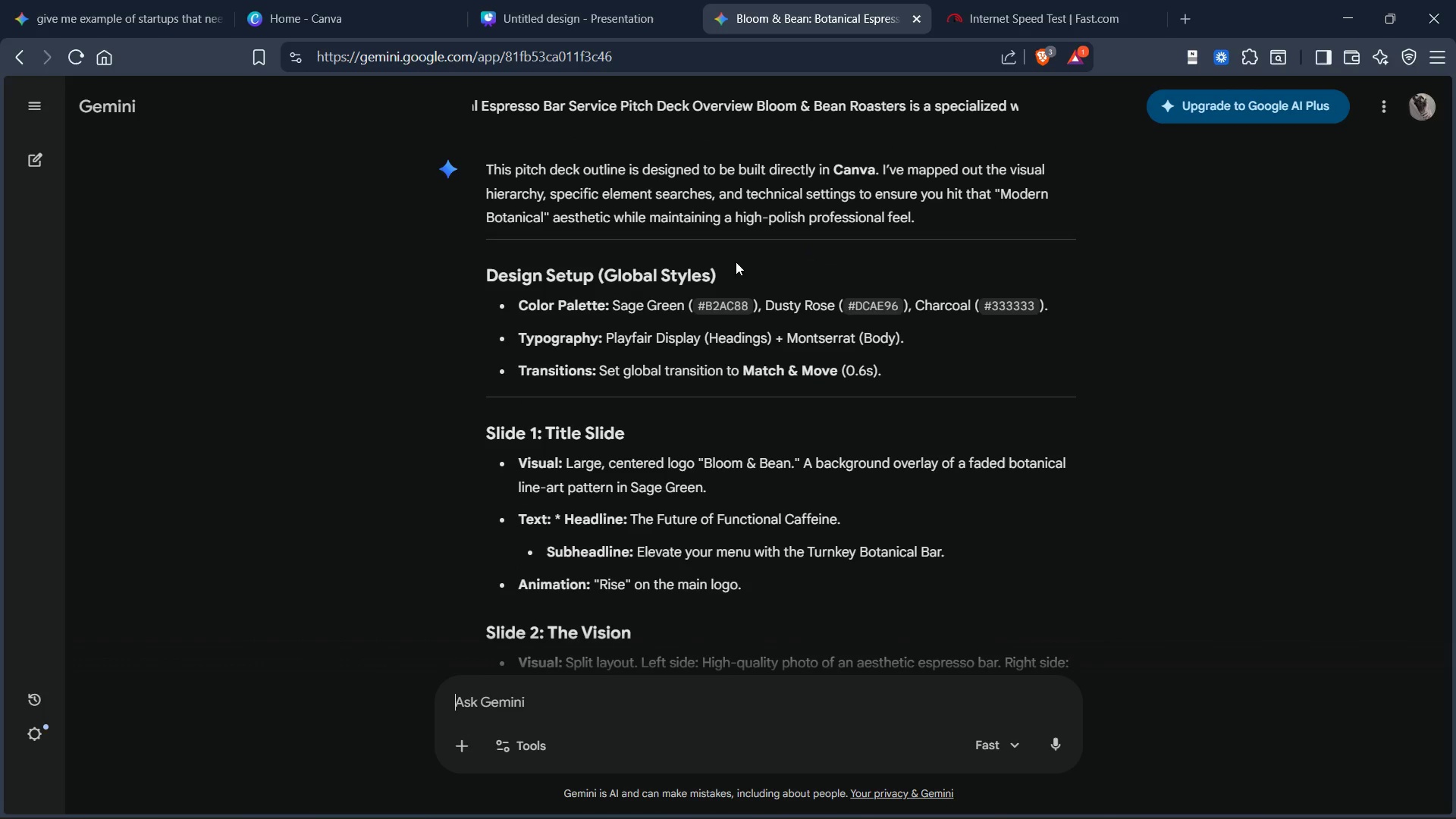 
scroll: coordinate [710, 248], scroll_direction: down, amount: 1.0
 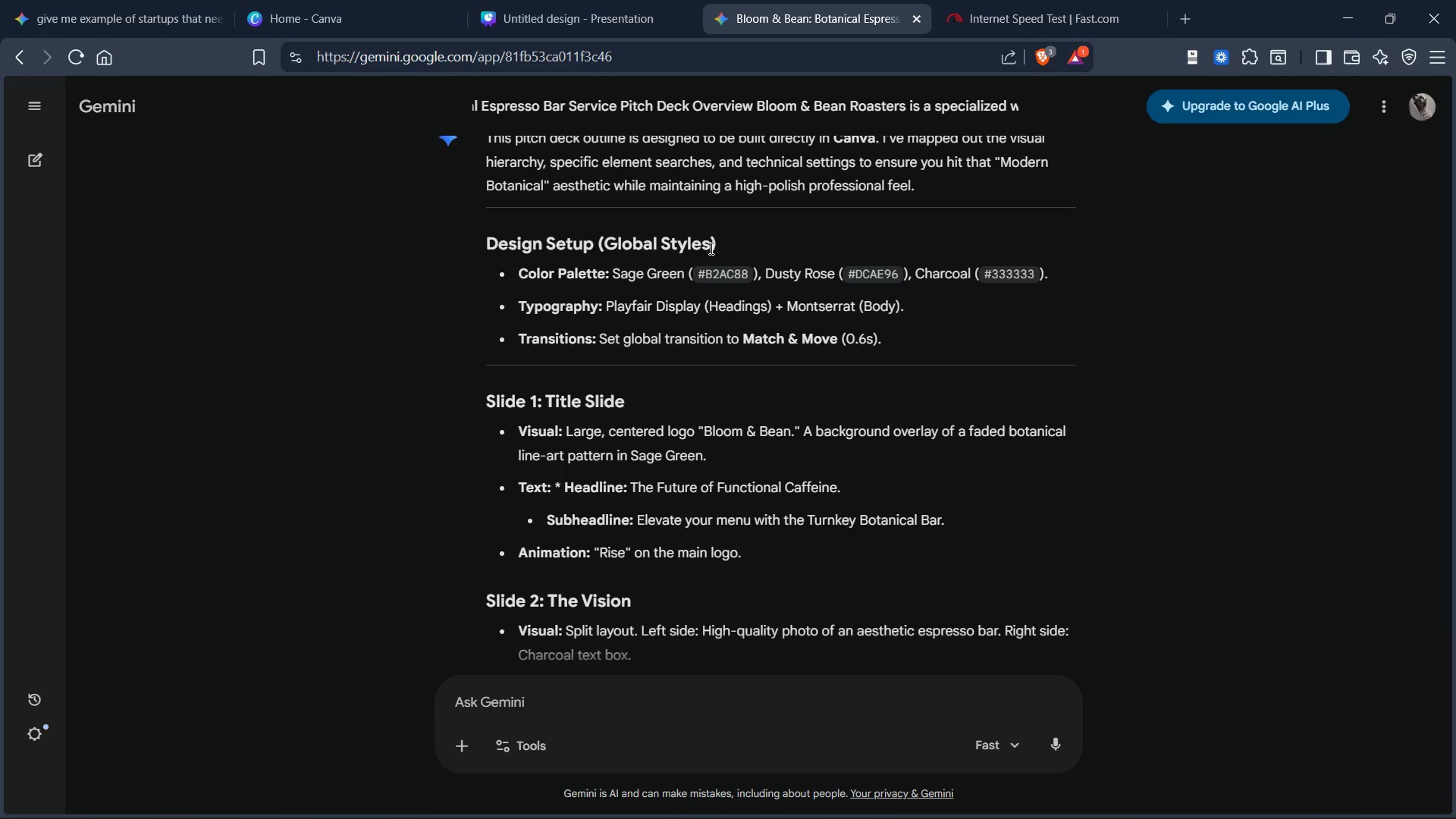 
scroll: coordinate [677, 249], scroll_direction: up, amount: 2.0
 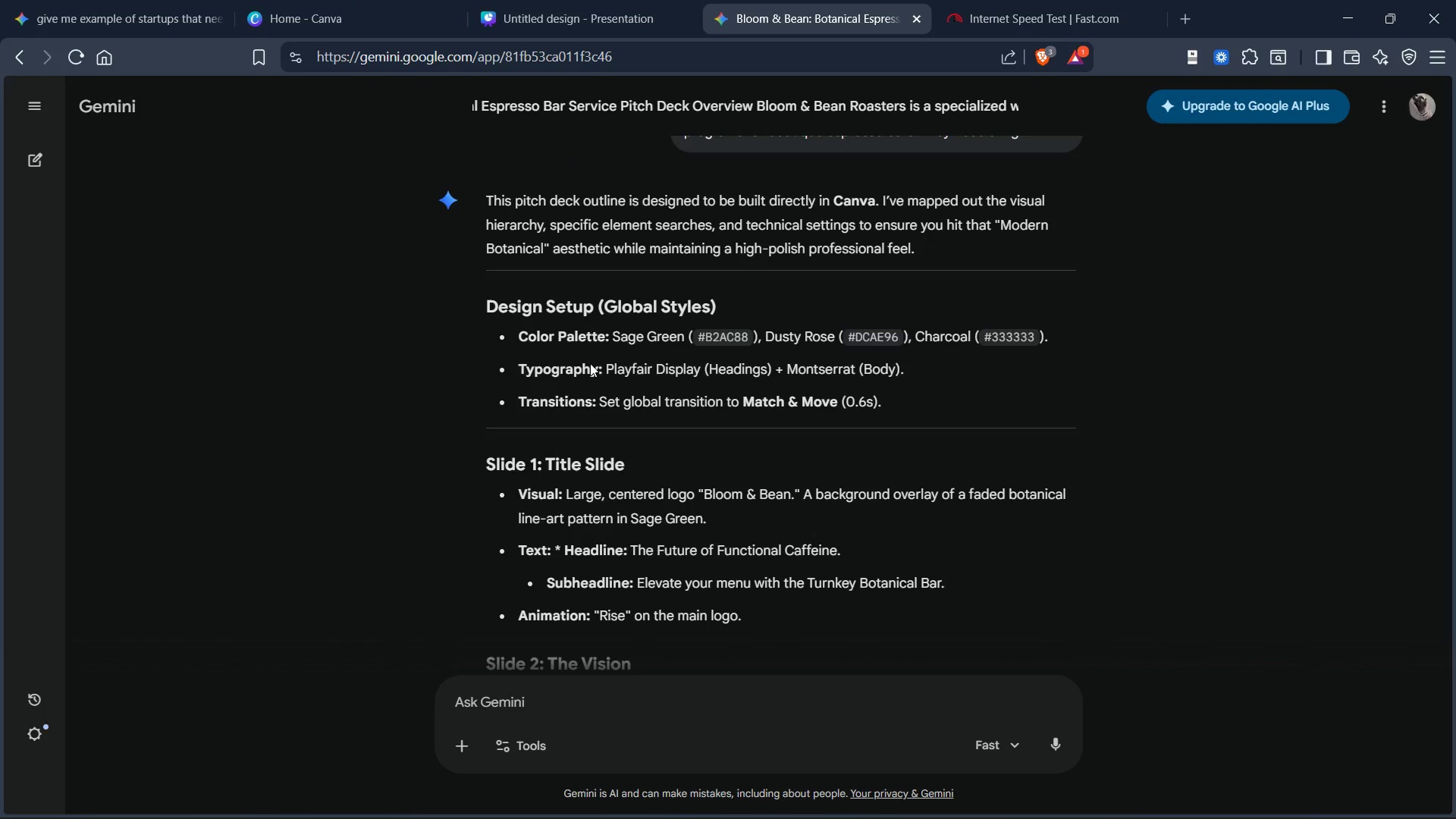 
key(Alt+AltLeft)
 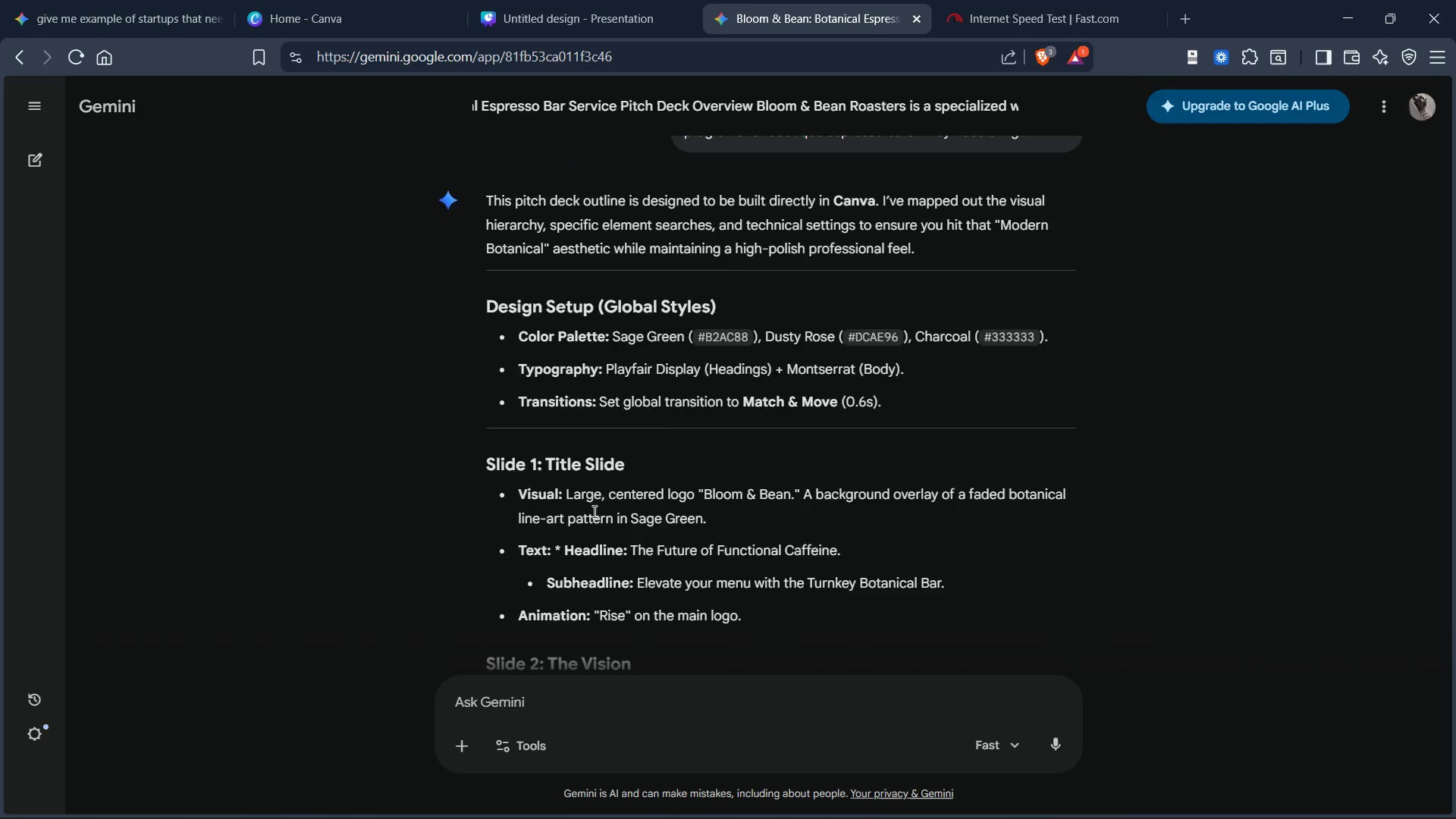 
key(Alt+Tab)